 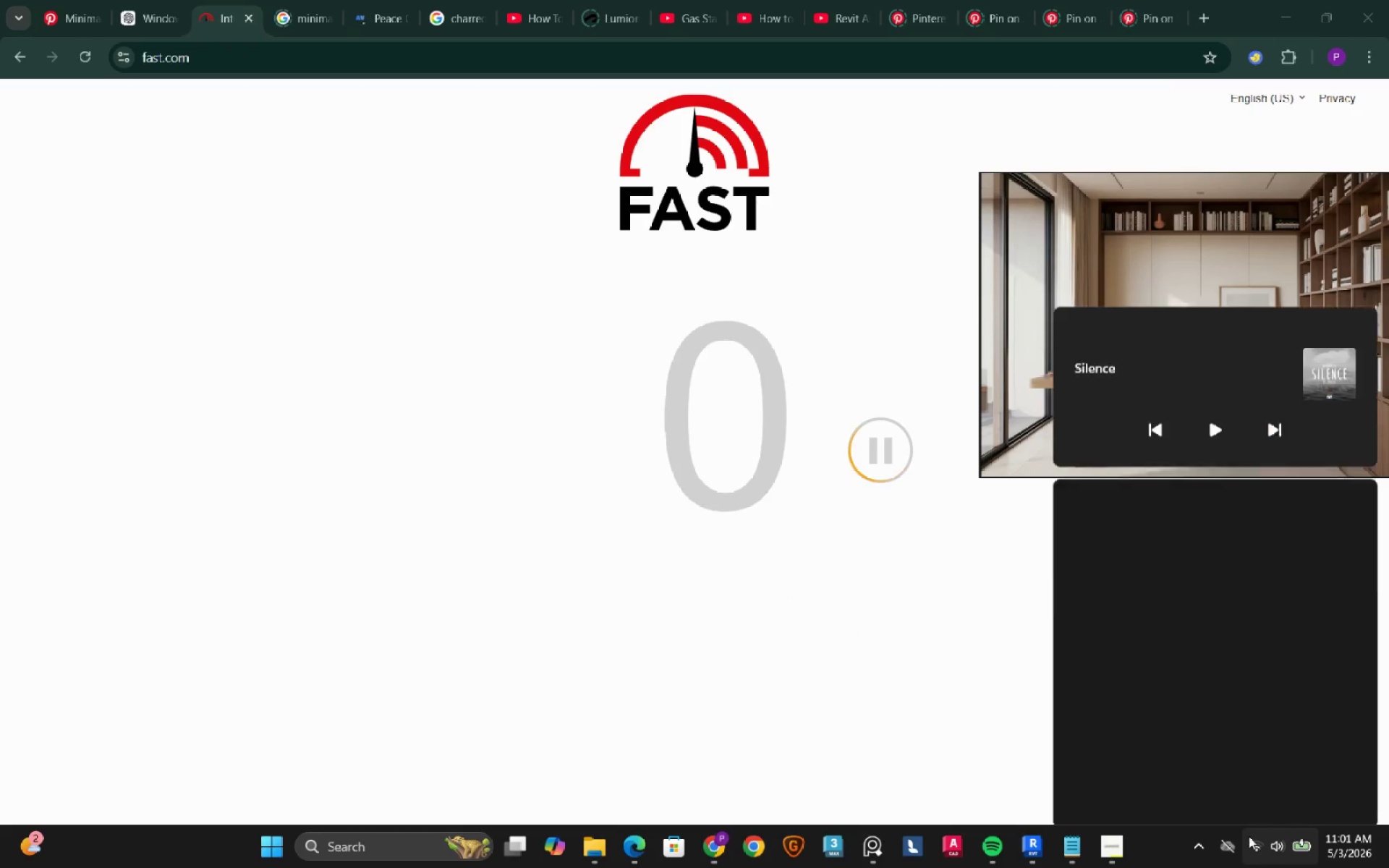 
left_click([1139, 519])
 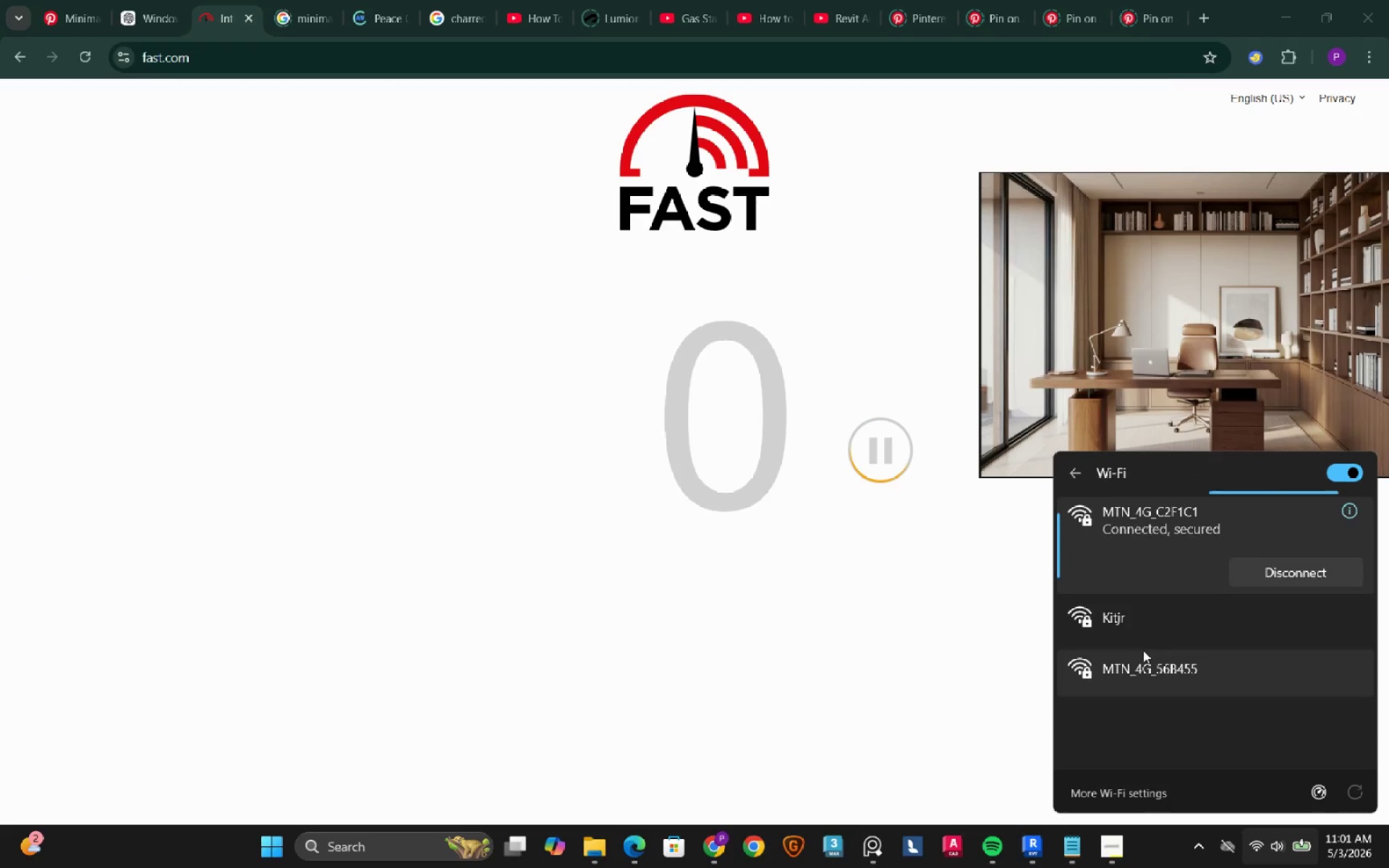 
left_click([1131, 673])
 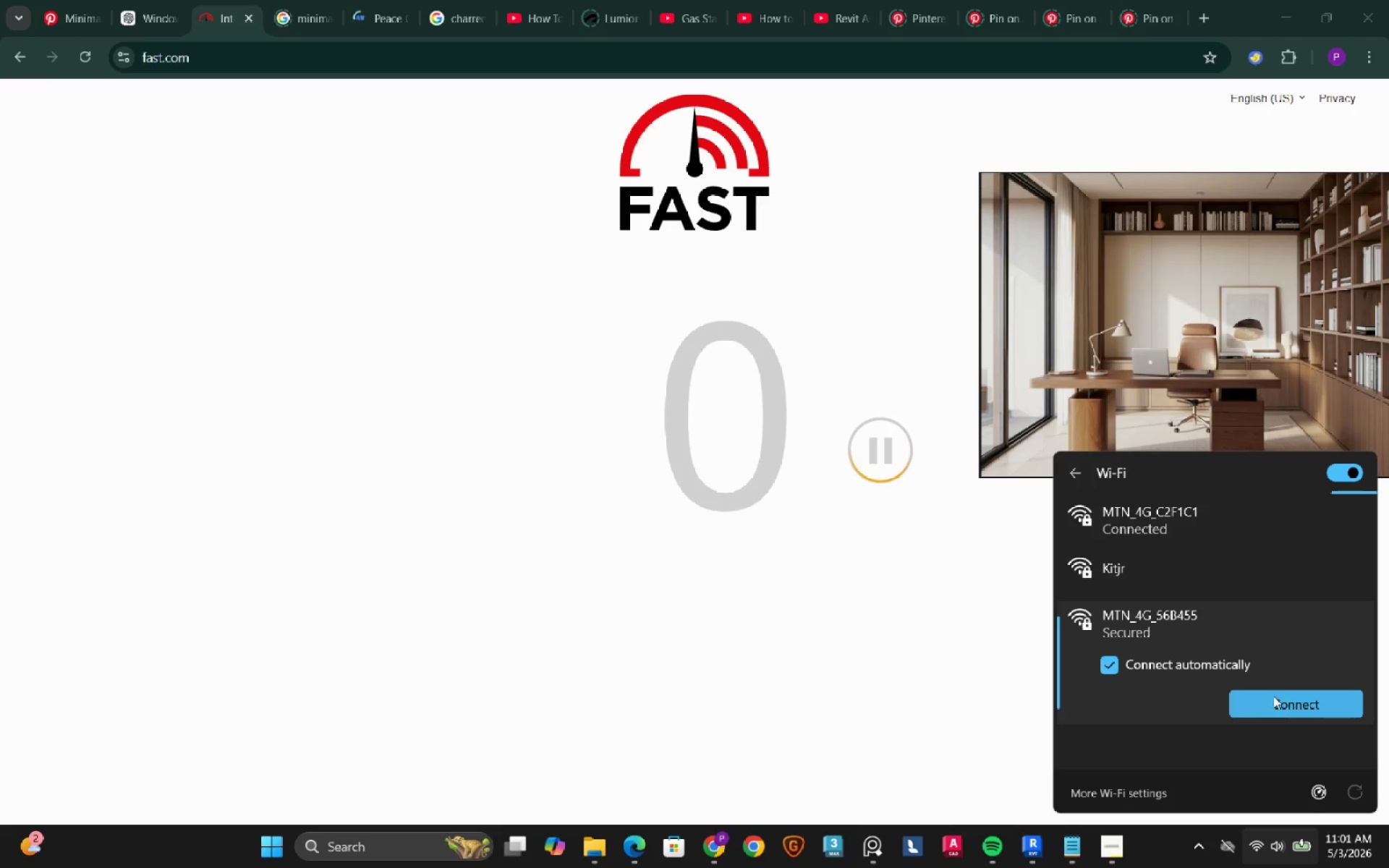 
left_click([1273, 696])
 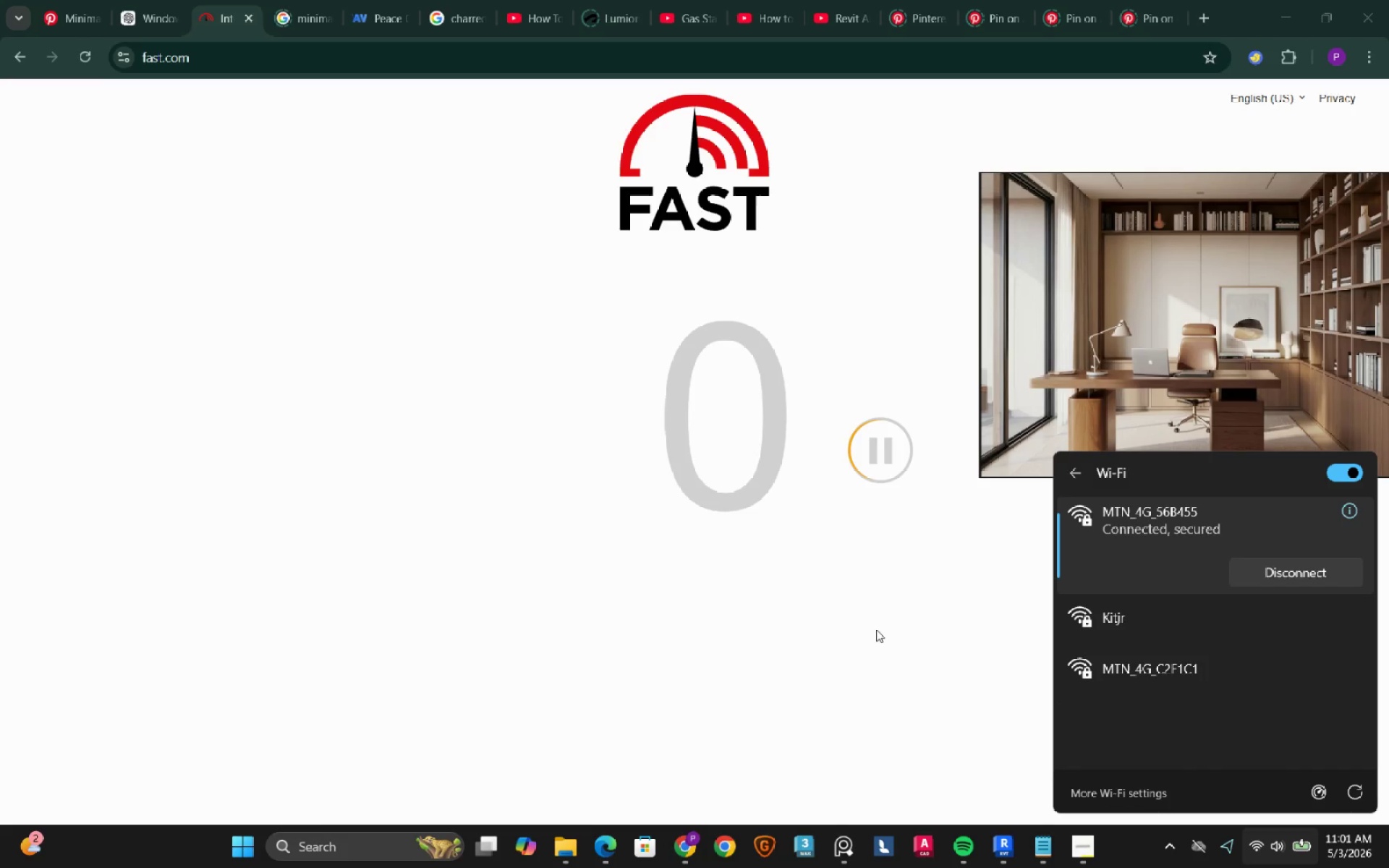 
wait(5.42)
 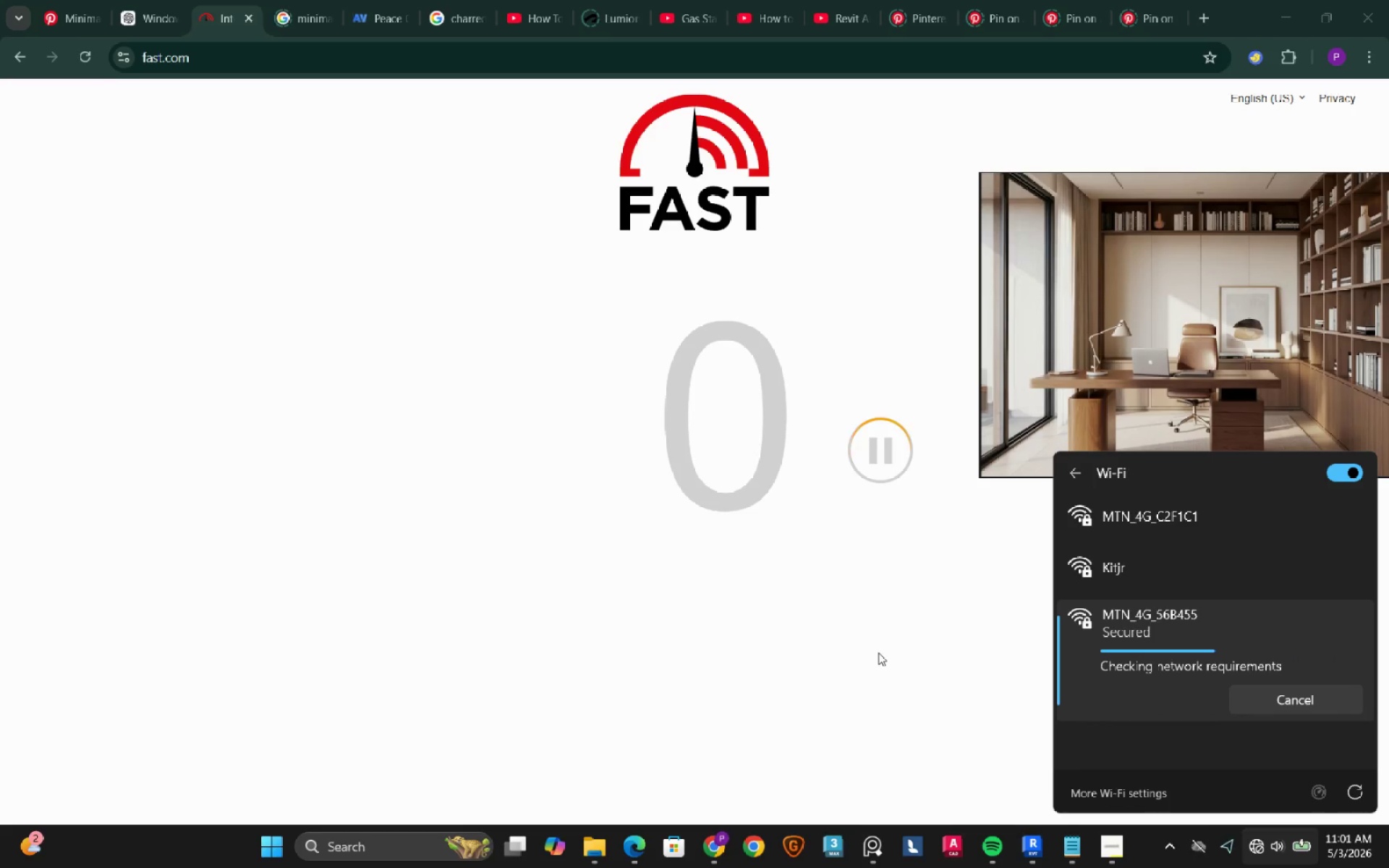 
left_click([876, 629])
 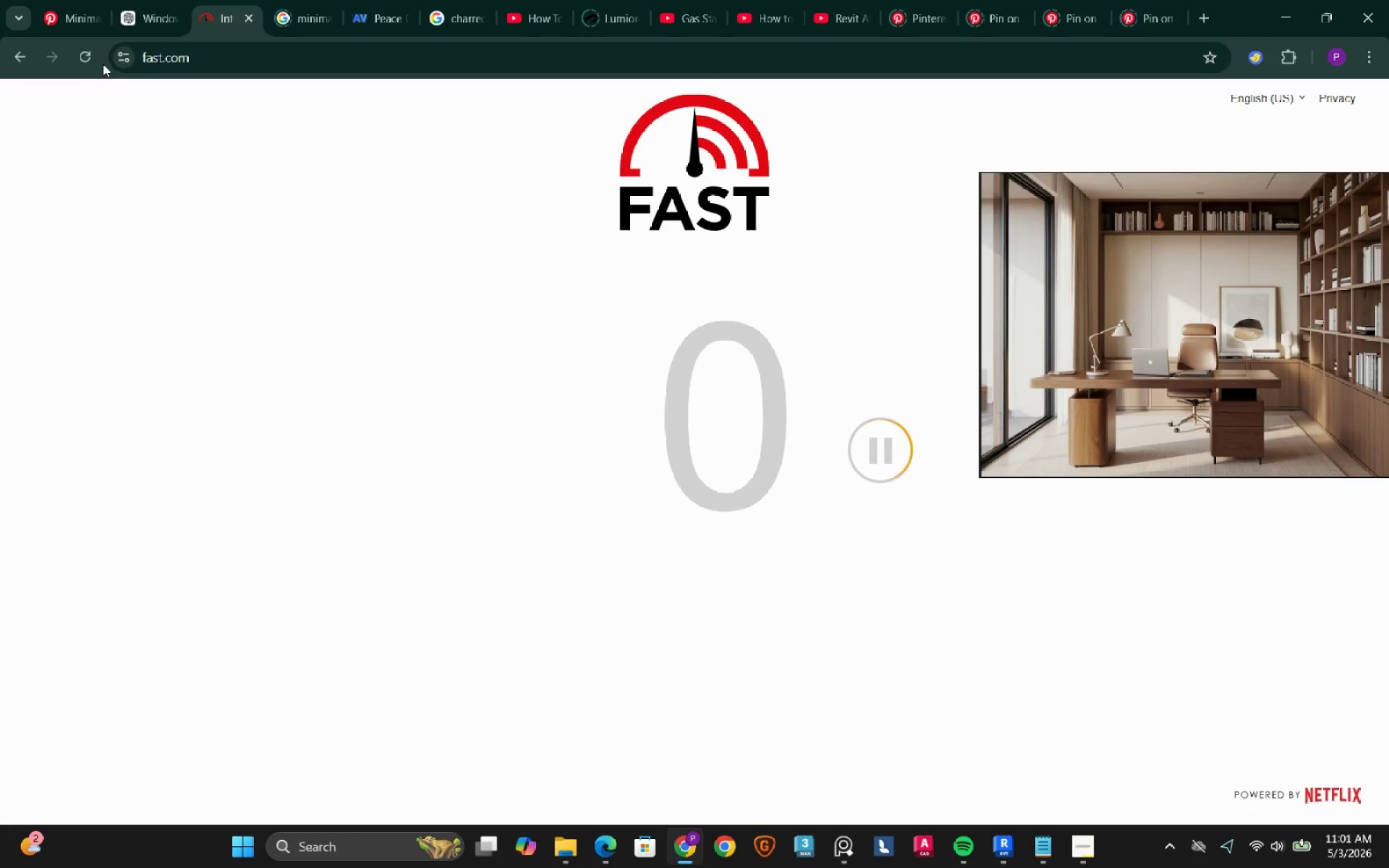 